 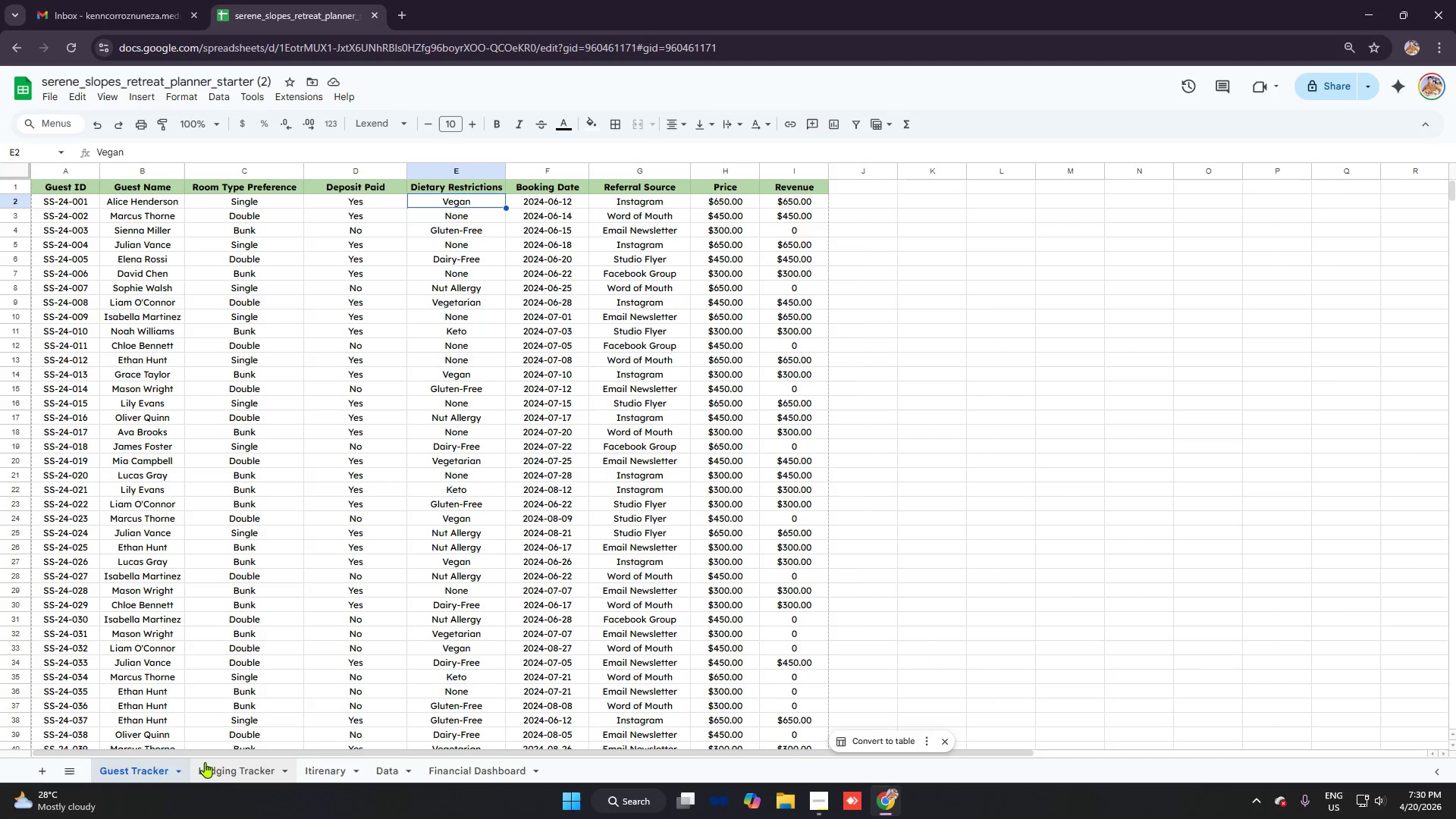 
scroll: coordinate [479, 416], scroll_direction: down, amount: 5.0
 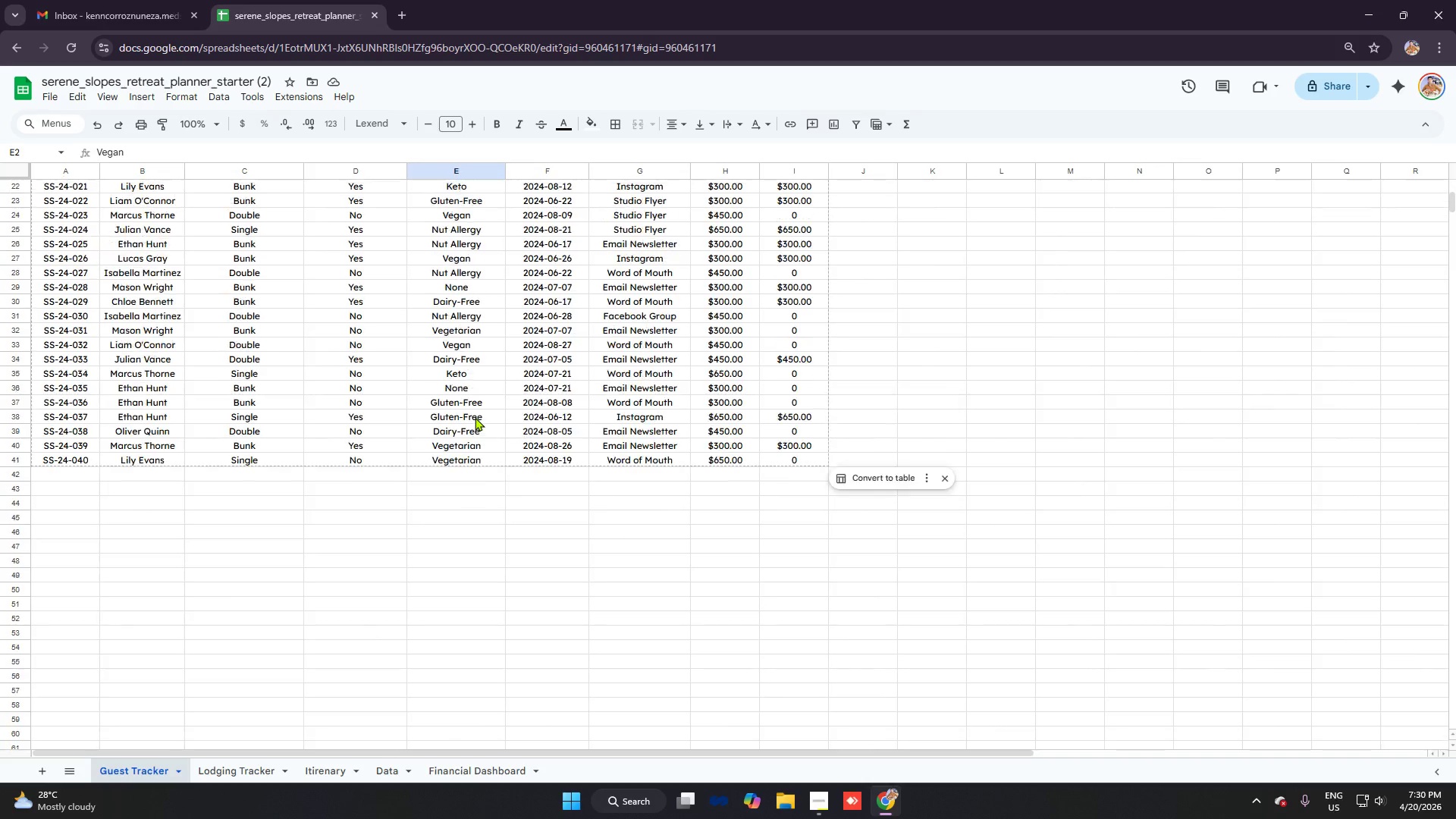 
scroll: coordinate [475, 417], scroll_direction: up, amount: 3.0
 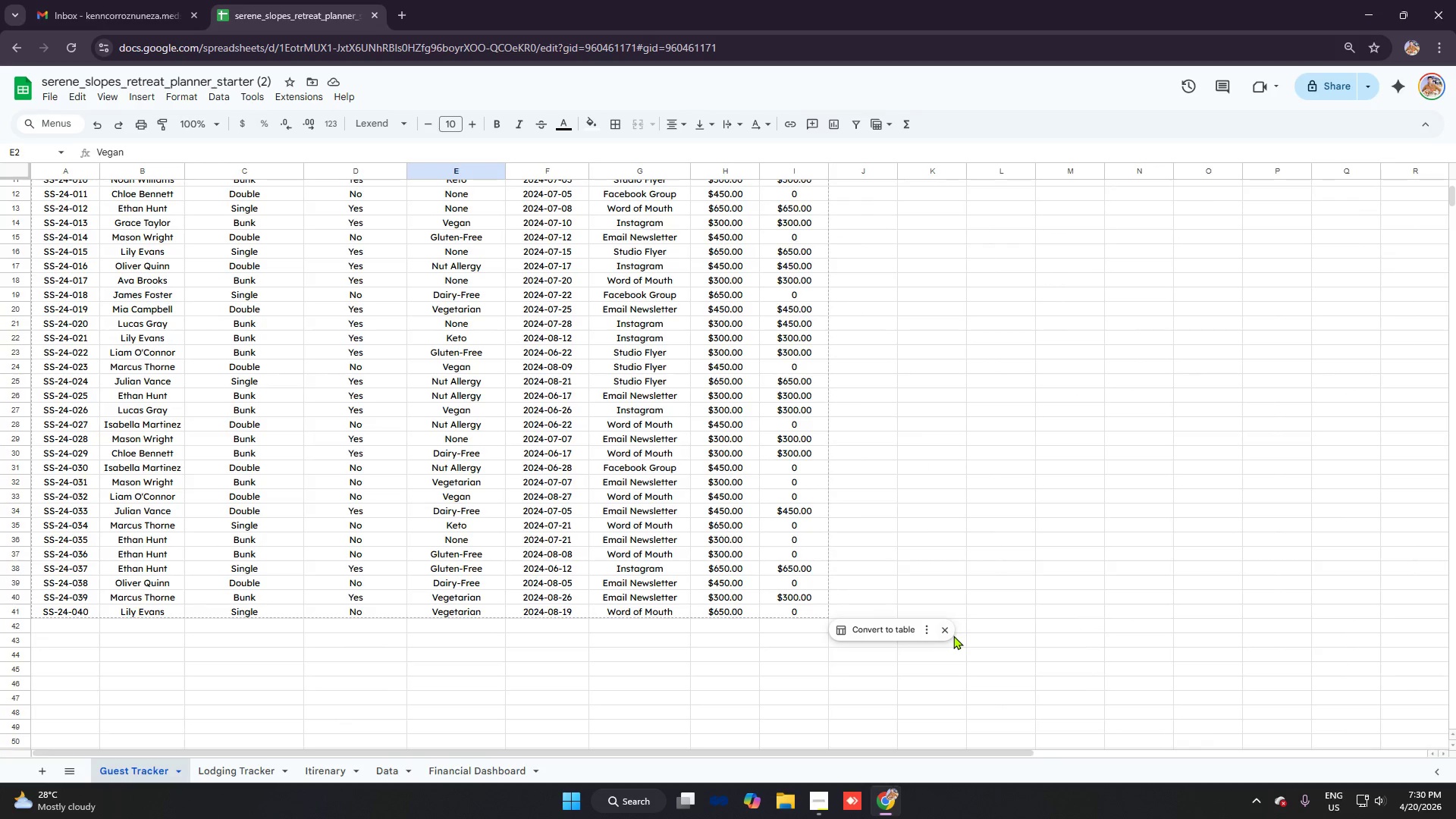 
left_click([949, 631])
 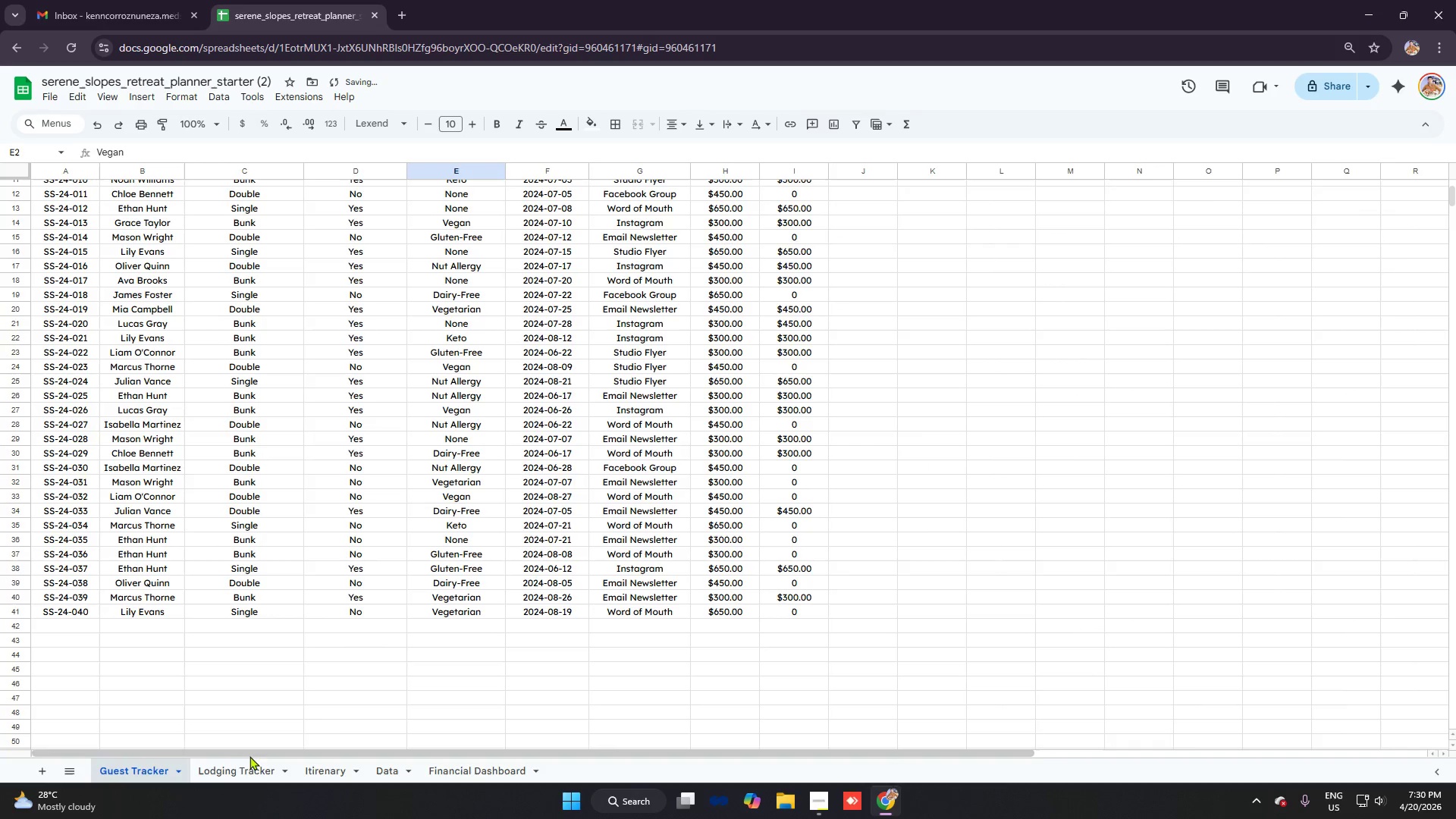 
left_click([232, 760])
 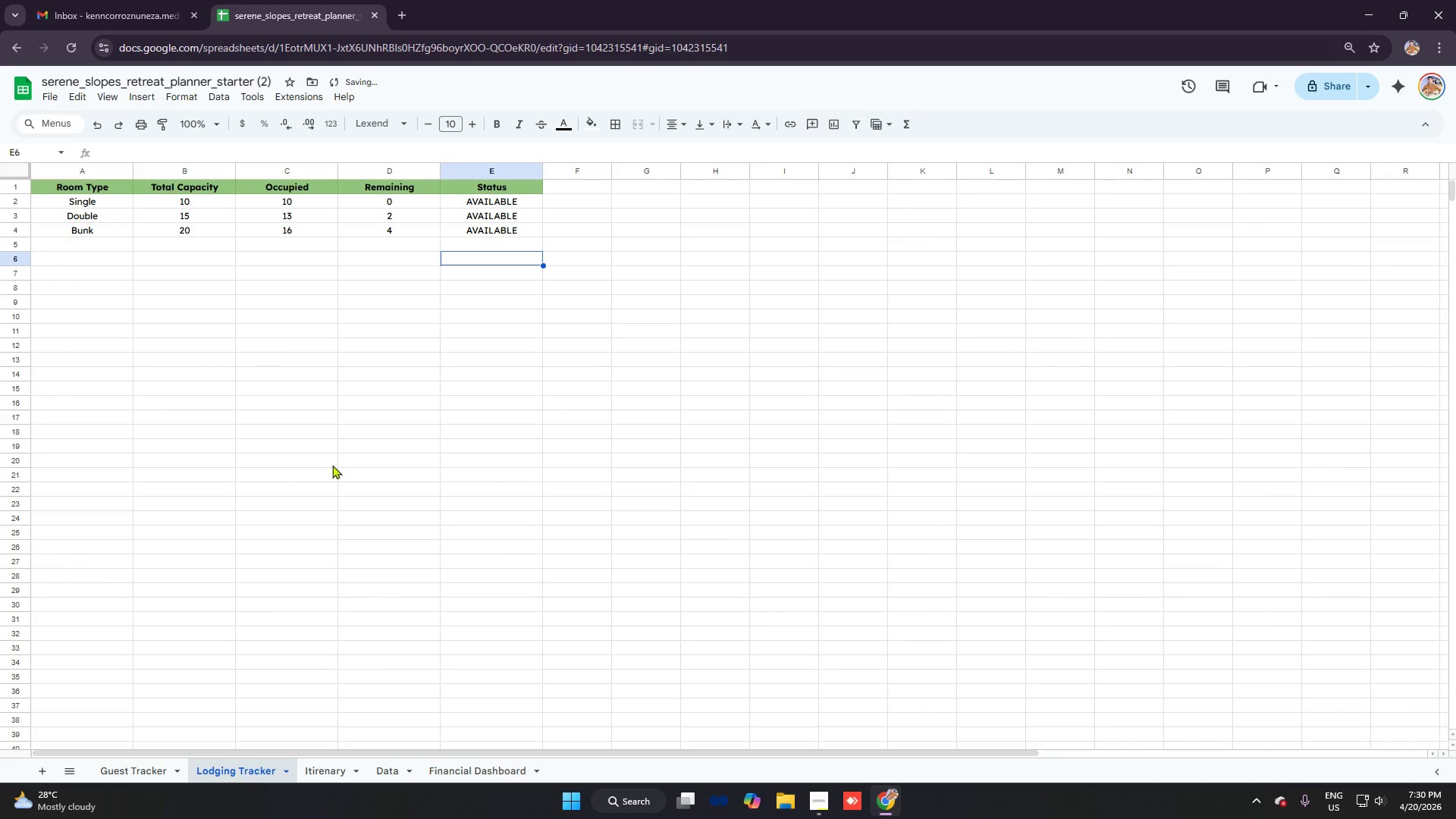 
scroll: coordinate [337, 449], scroll_direction: up, amount: 3.0
 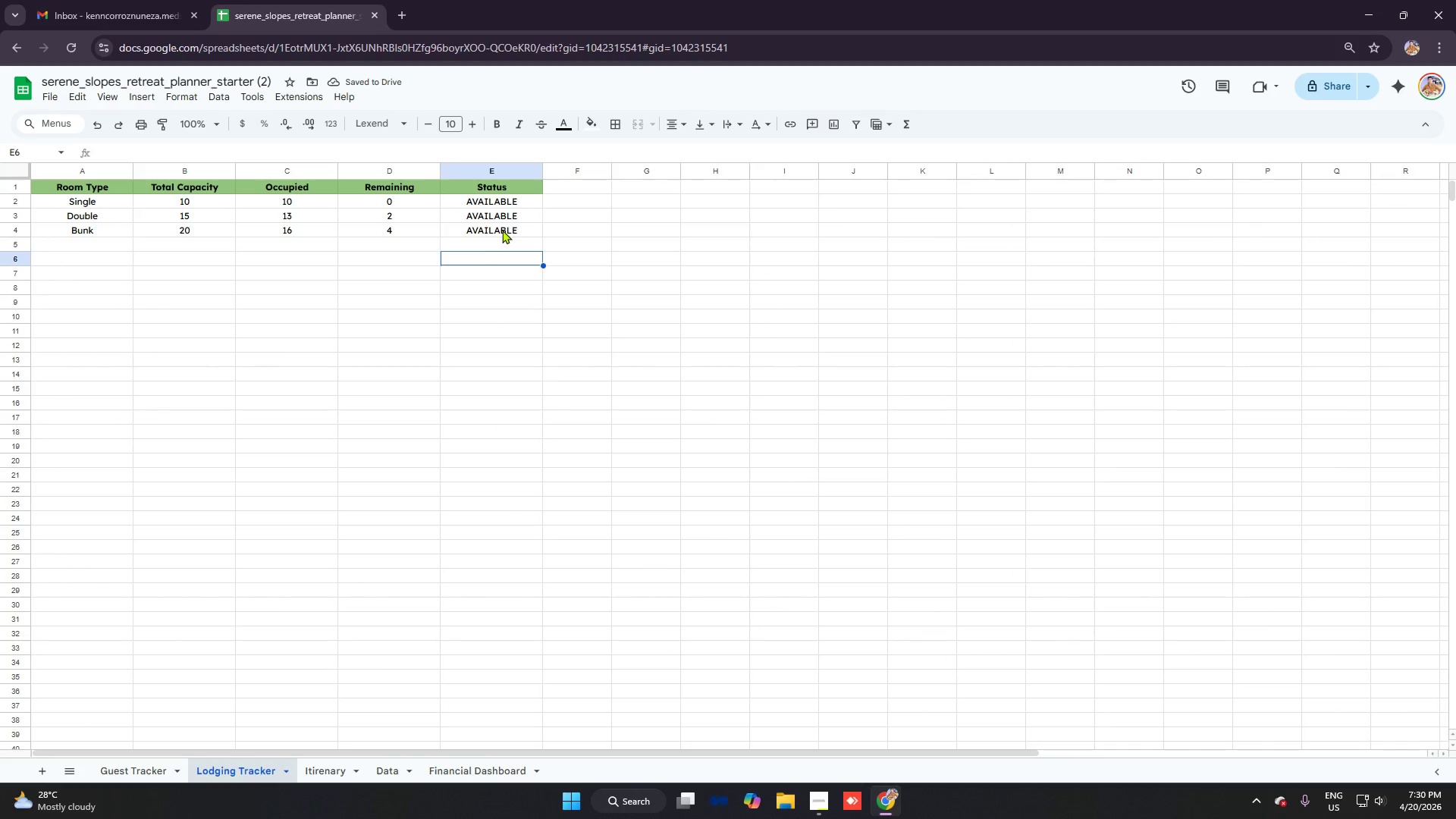 
double_click([502, 230])
 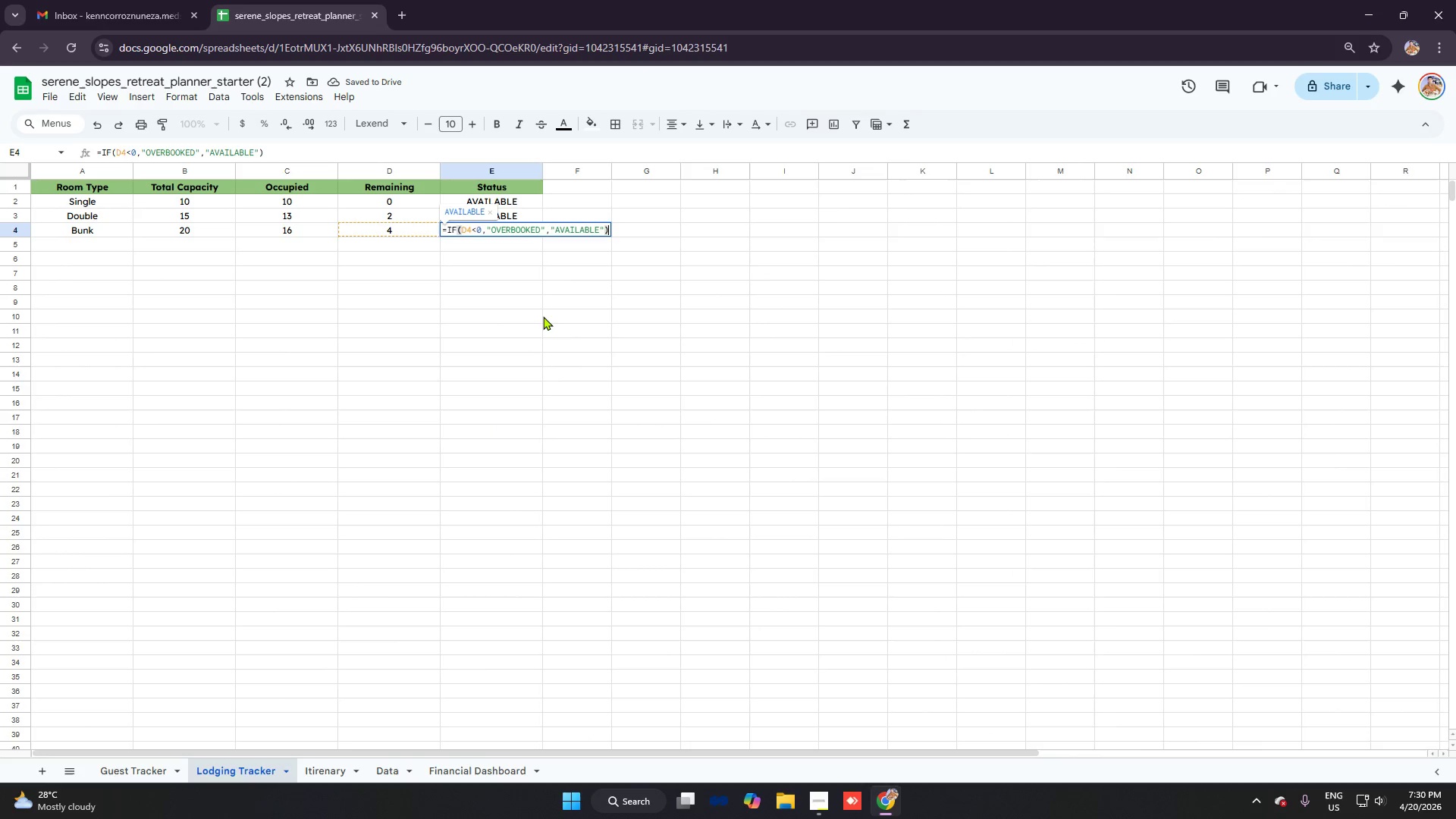 
left_click([555, 322])
 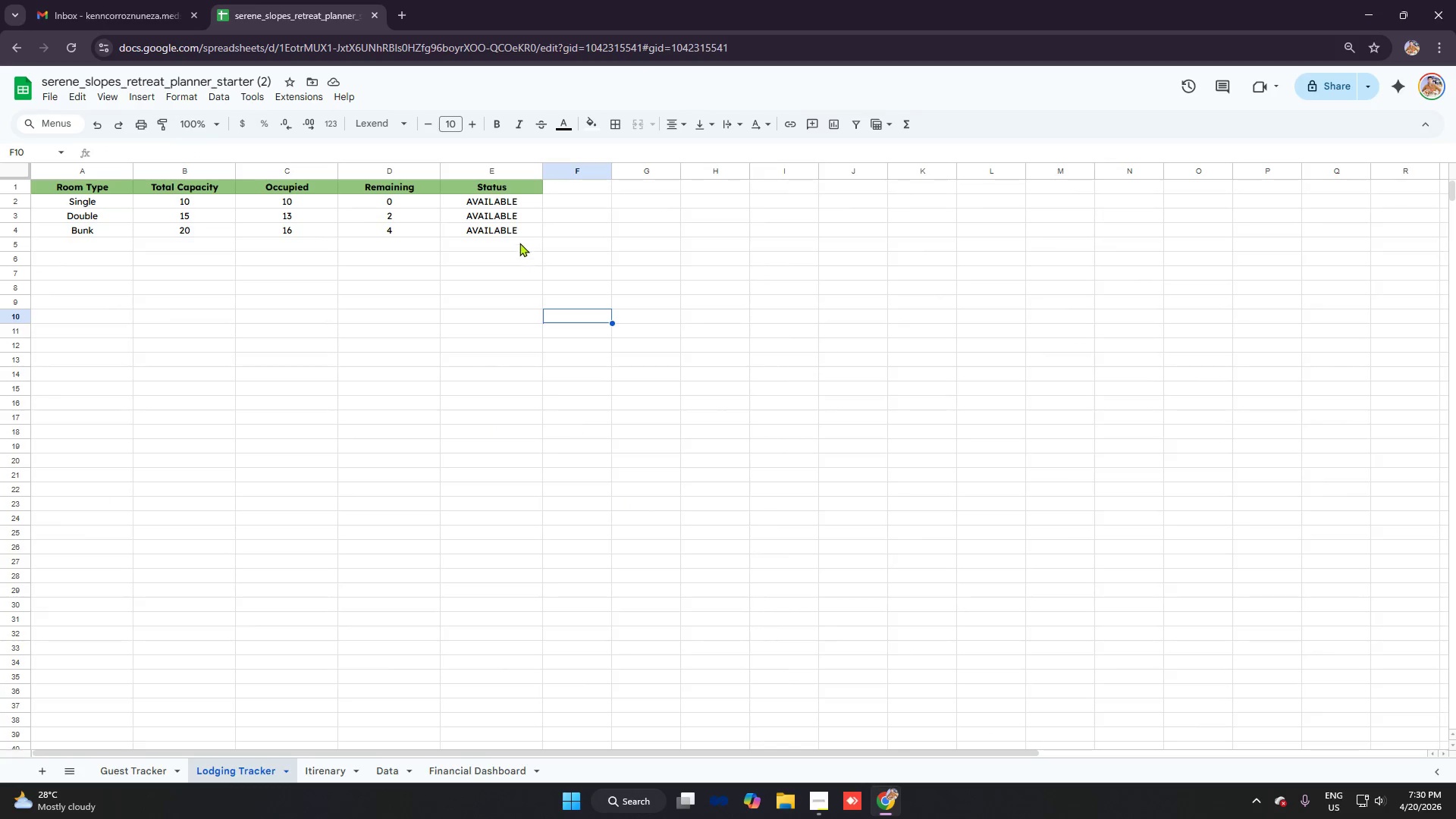 
left_click([515, 227])
 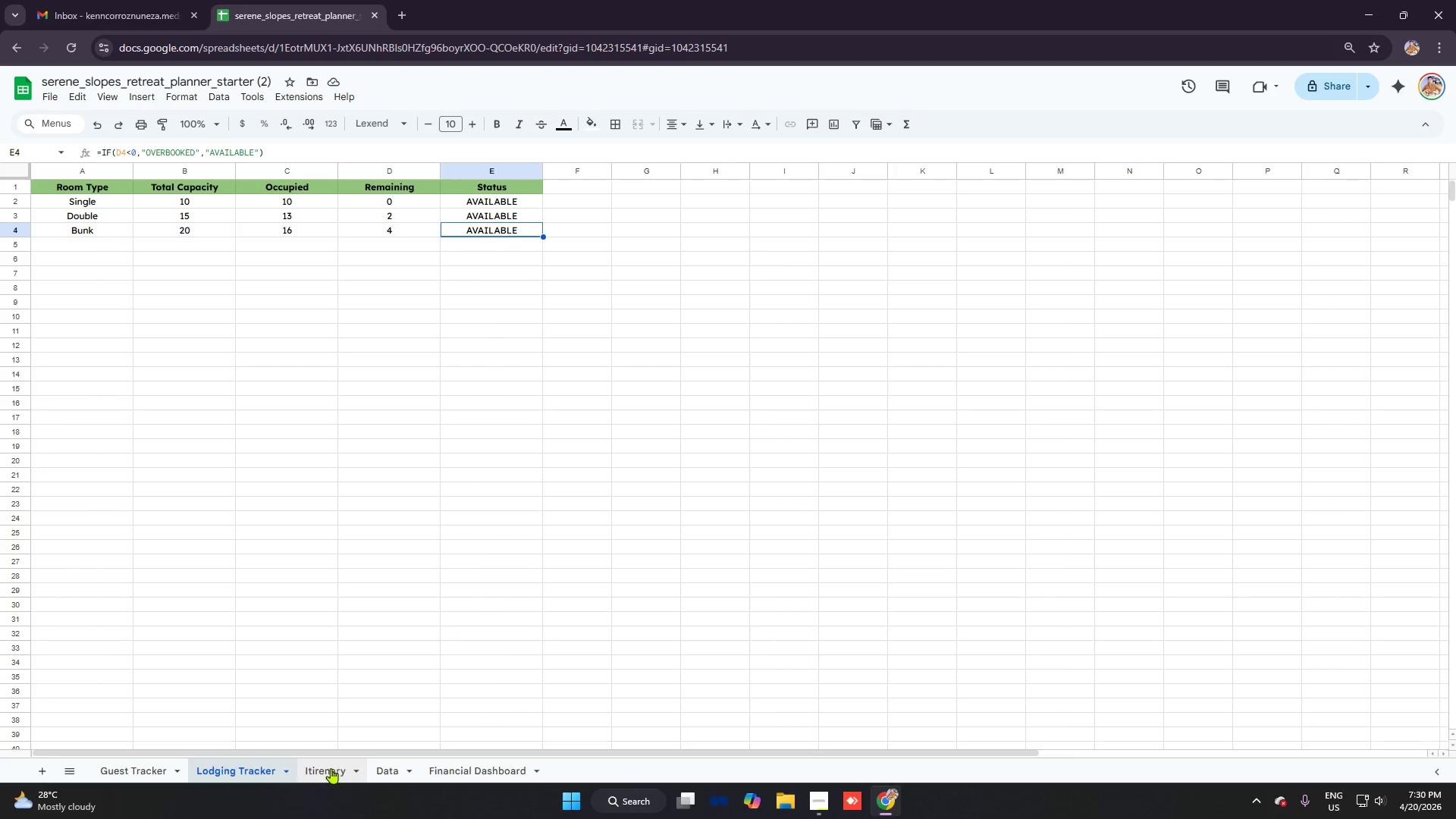 
double_click([391, 765])
 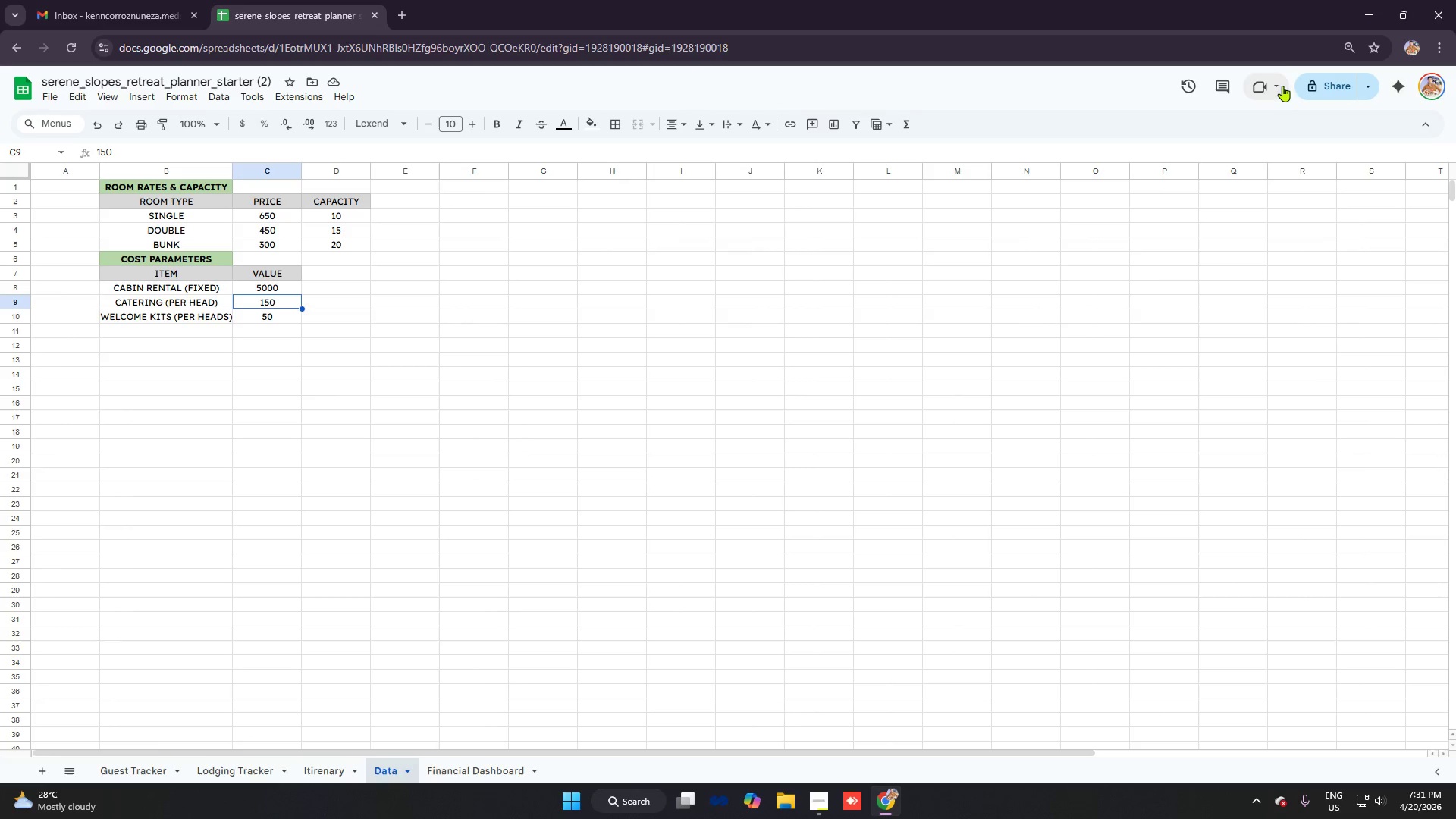 
left_click([1321, 79])
 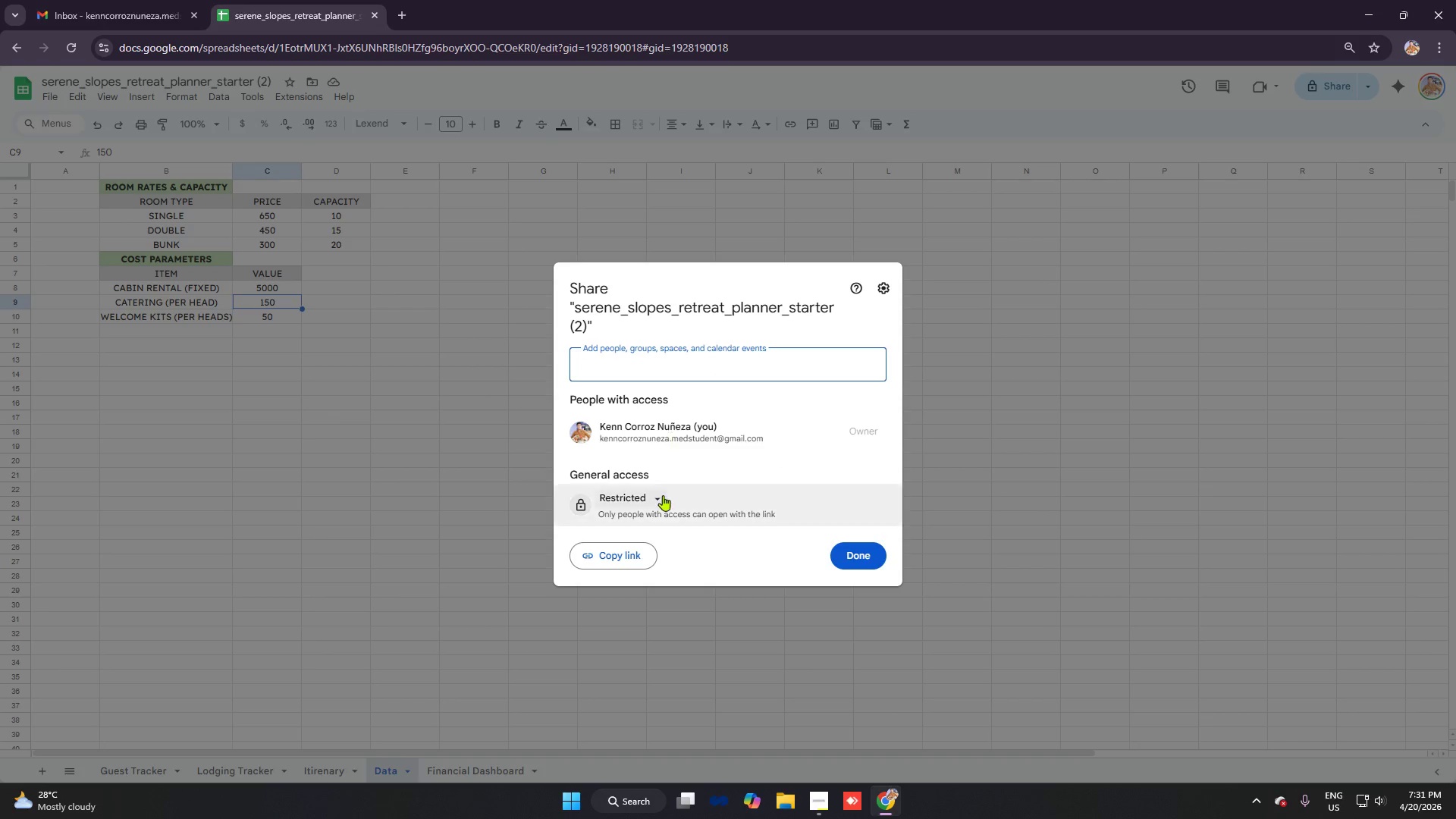 
left_click([625, 504])
 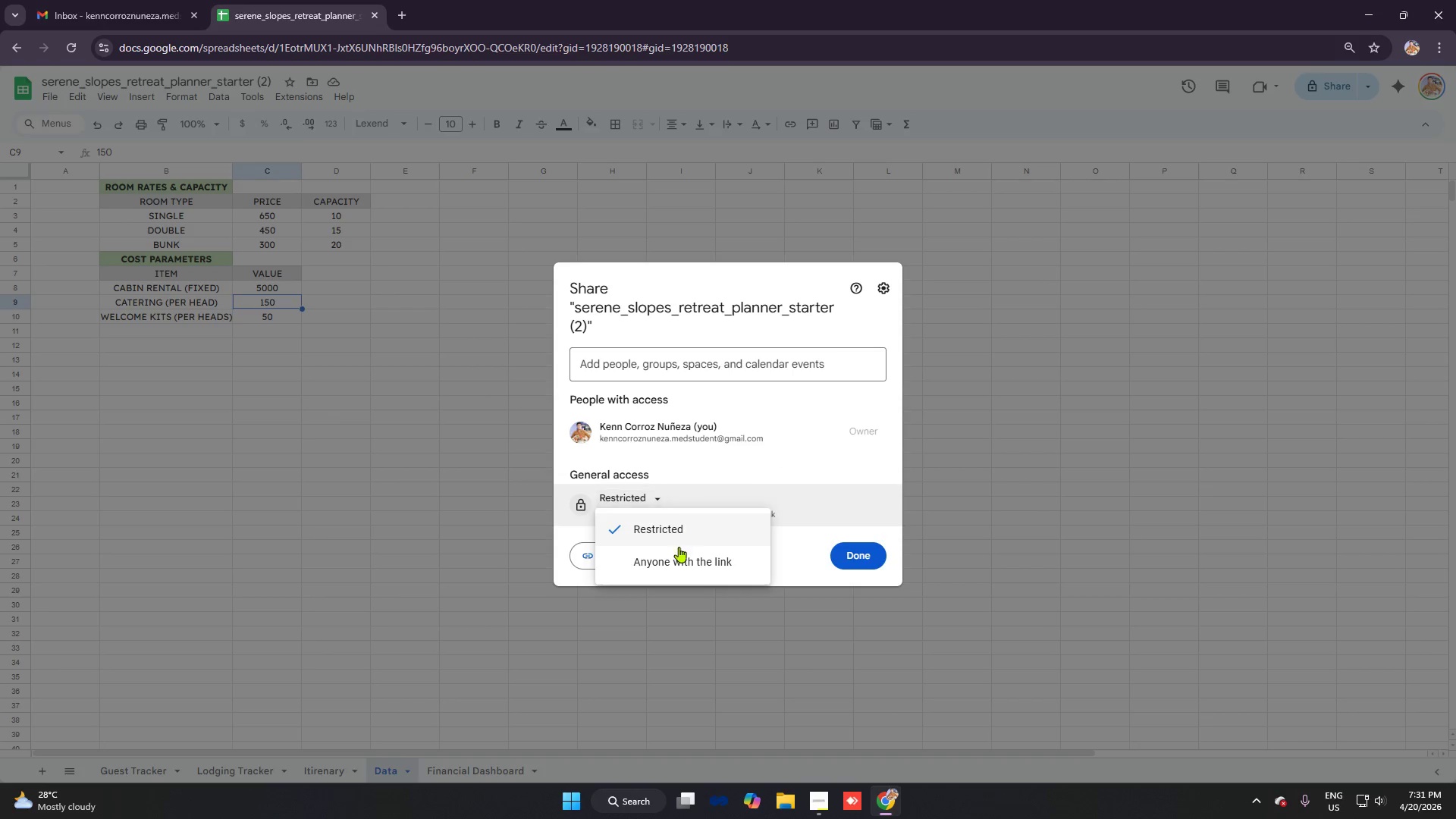 
left_click([679, 553])
 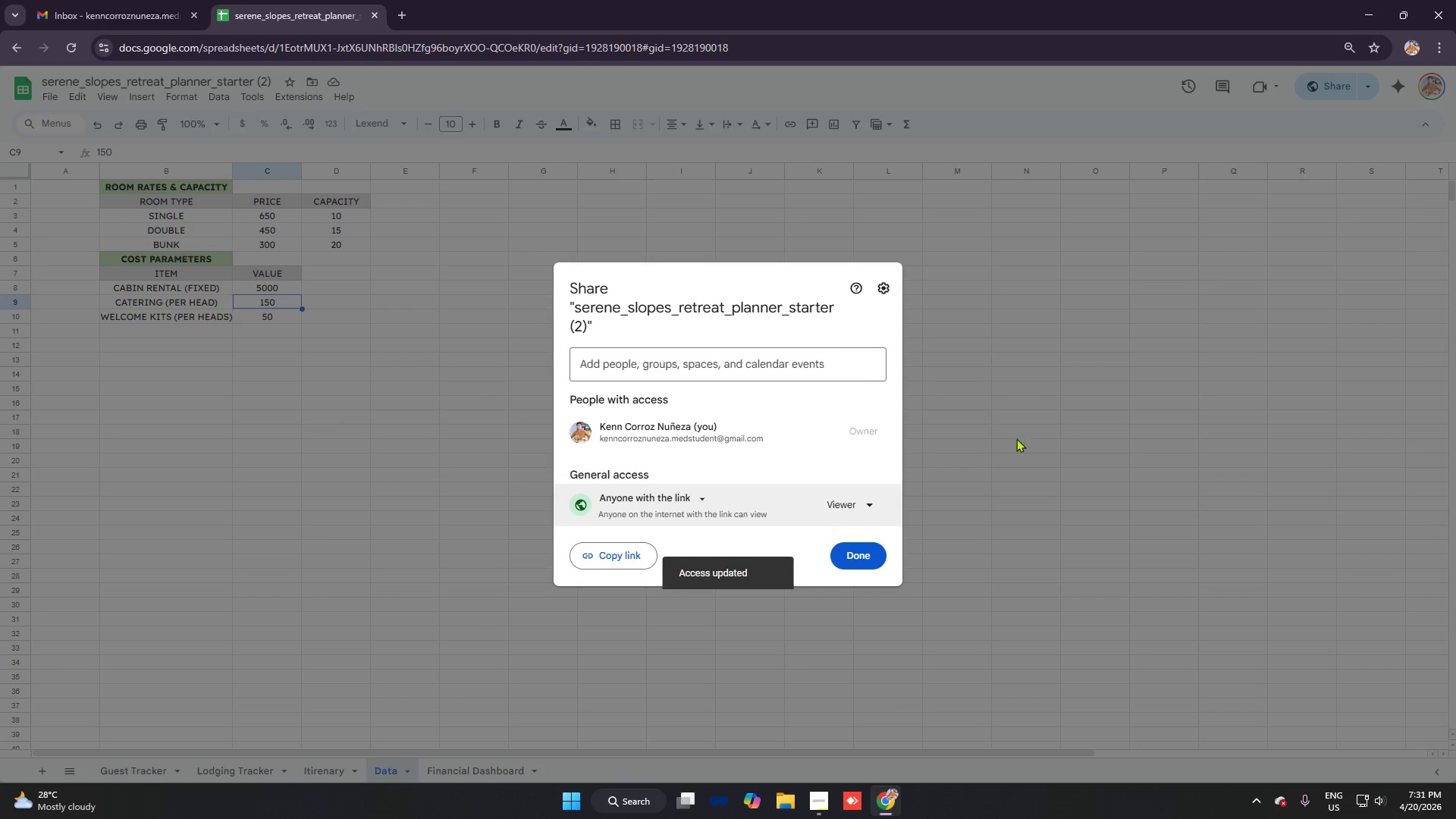 
left_click([869, 510])
 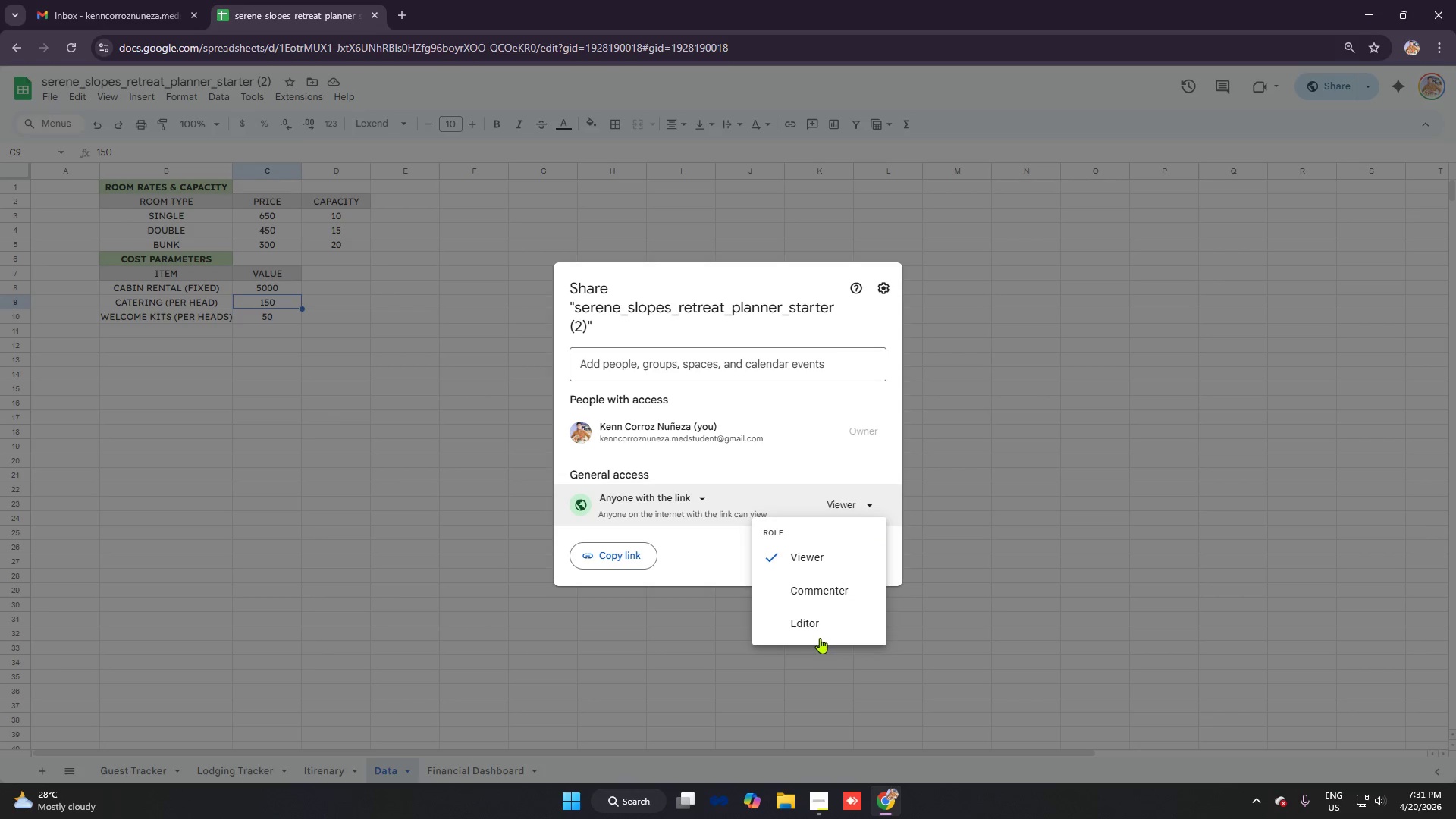 
left_click([823, 631])
 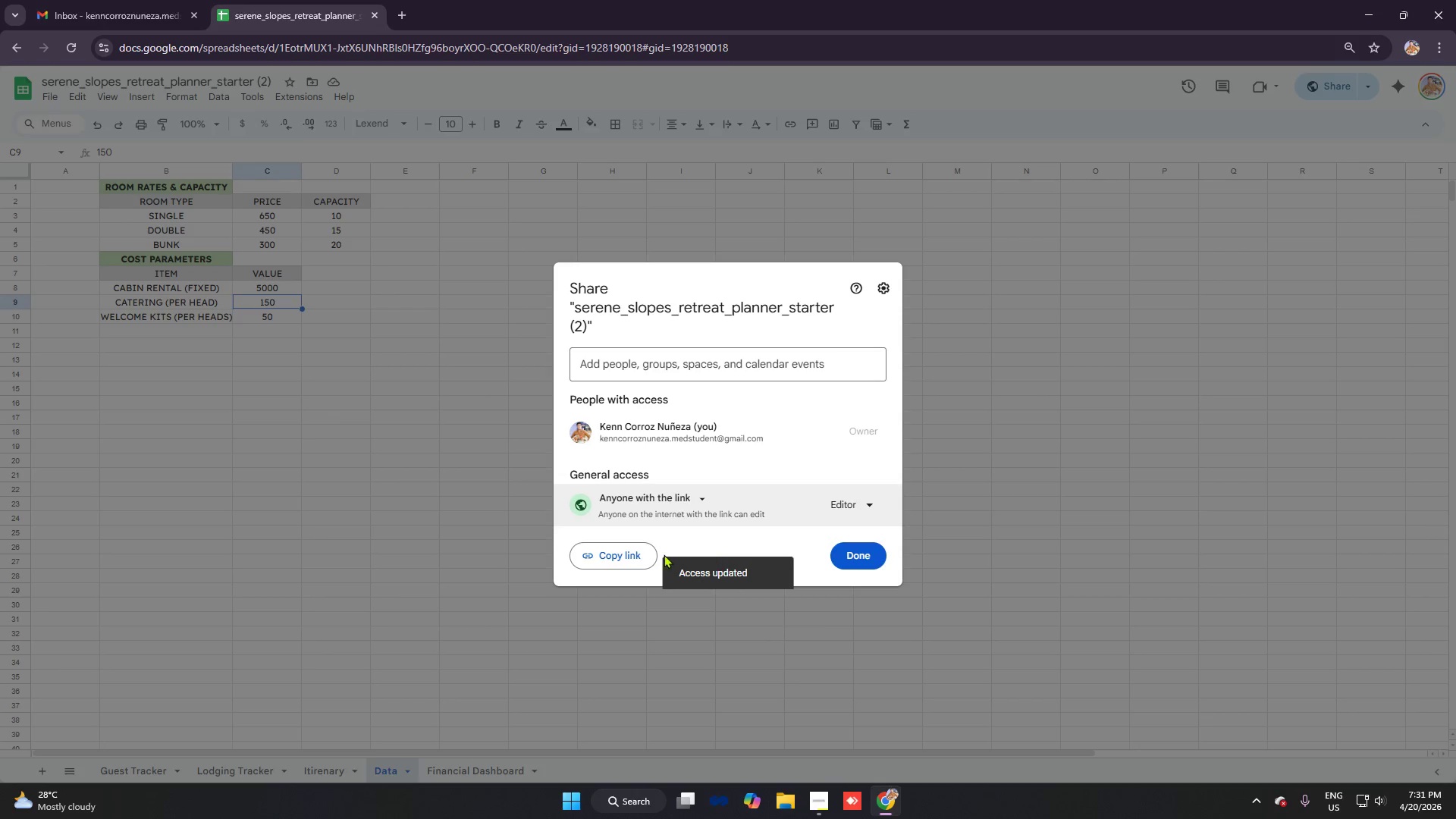 
left_click([866, 560])
 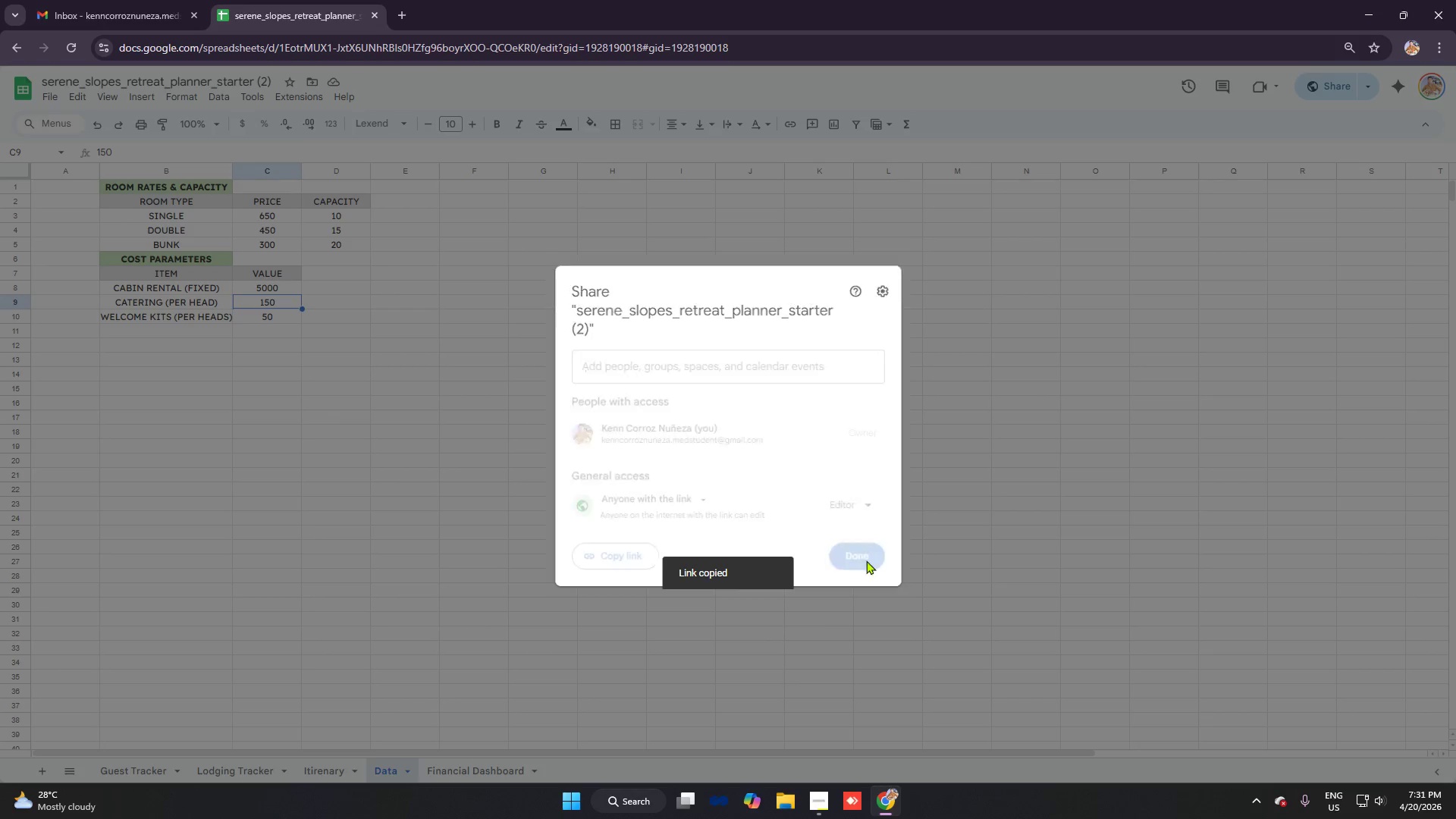 
key(Alt+AltLeft)
 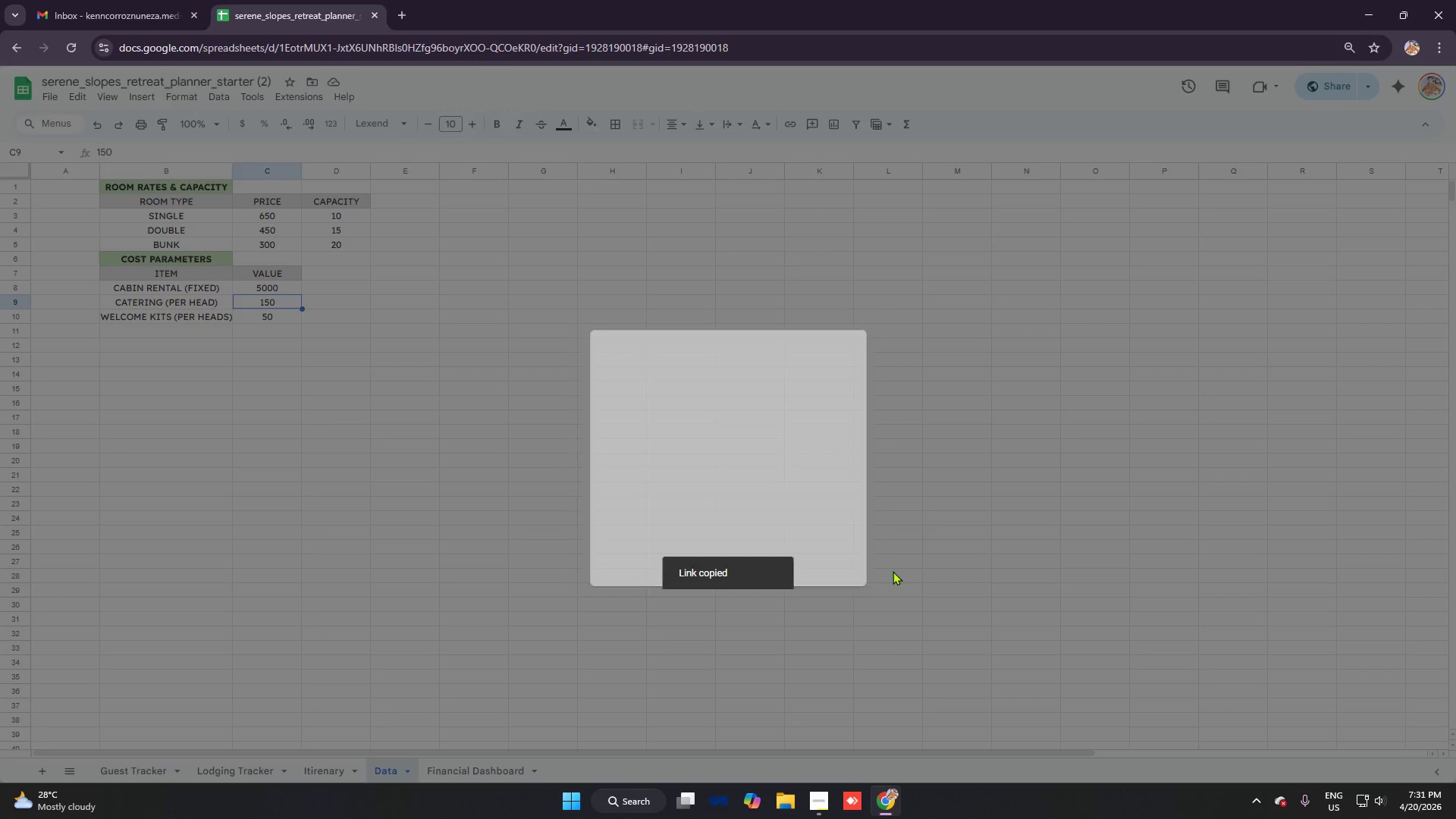 
key(Alt+Tab)